 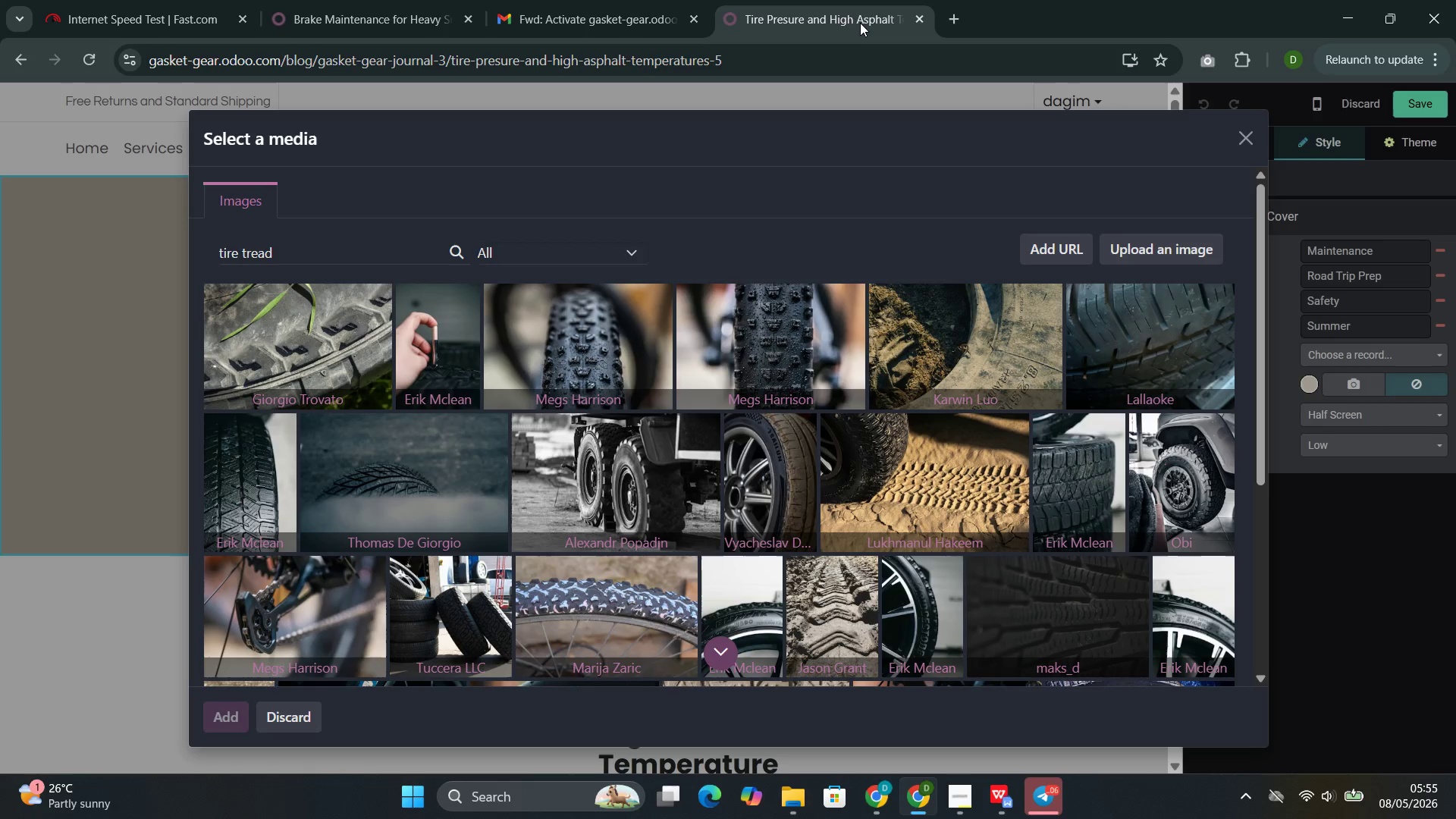 
left_click([658, 488])
 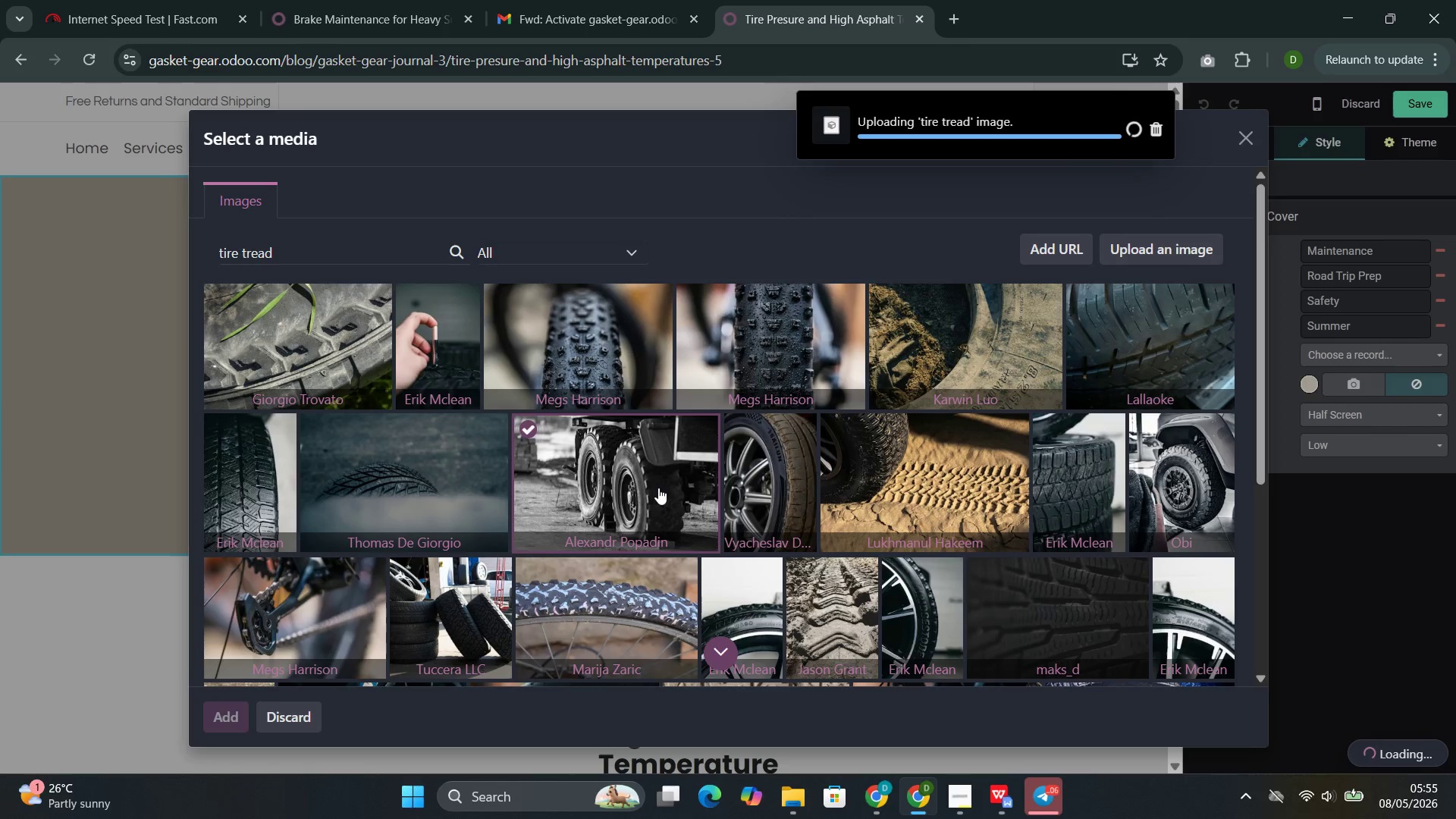 
wait(8.34)
 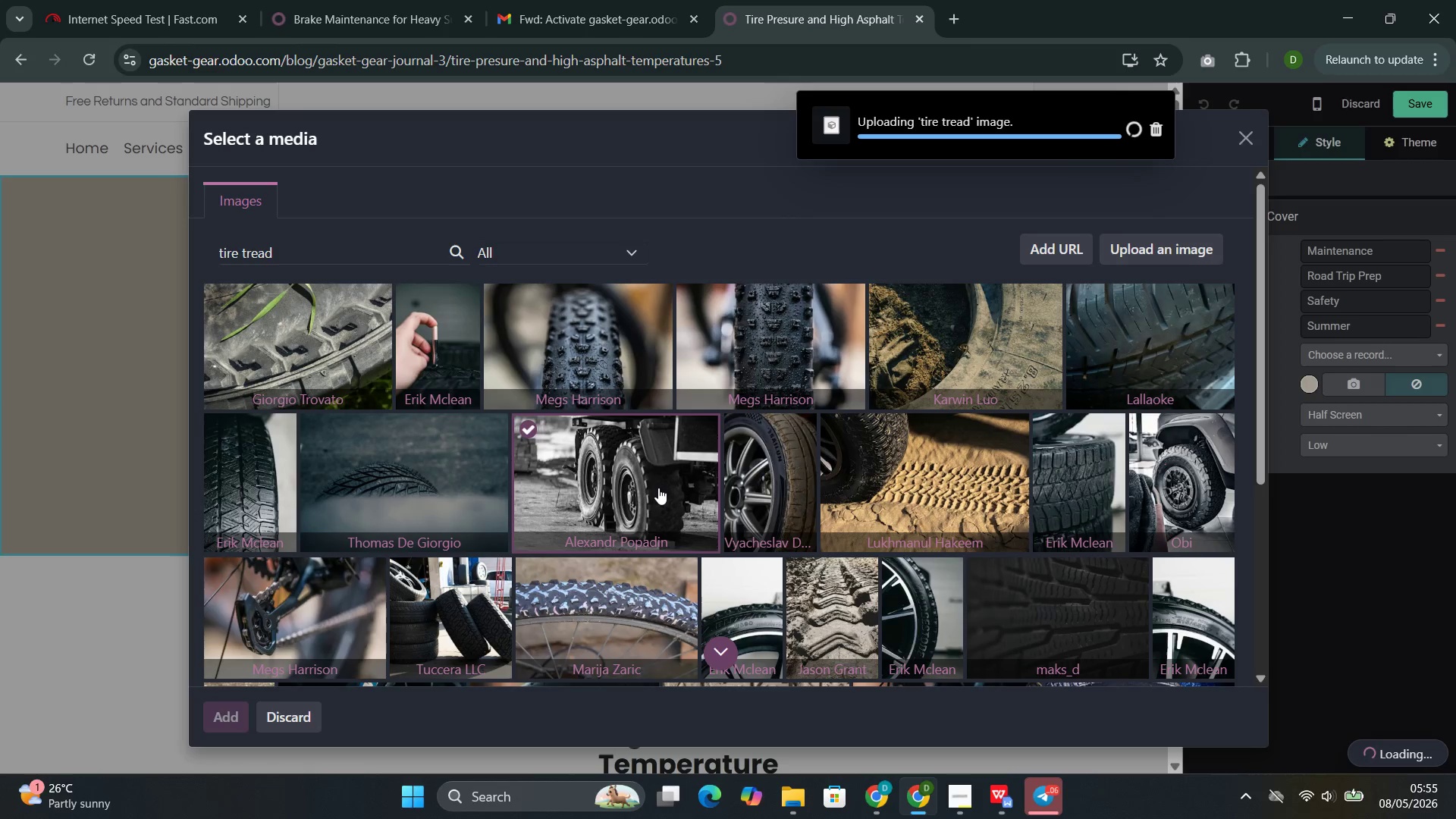 
double_click([415, 553])
 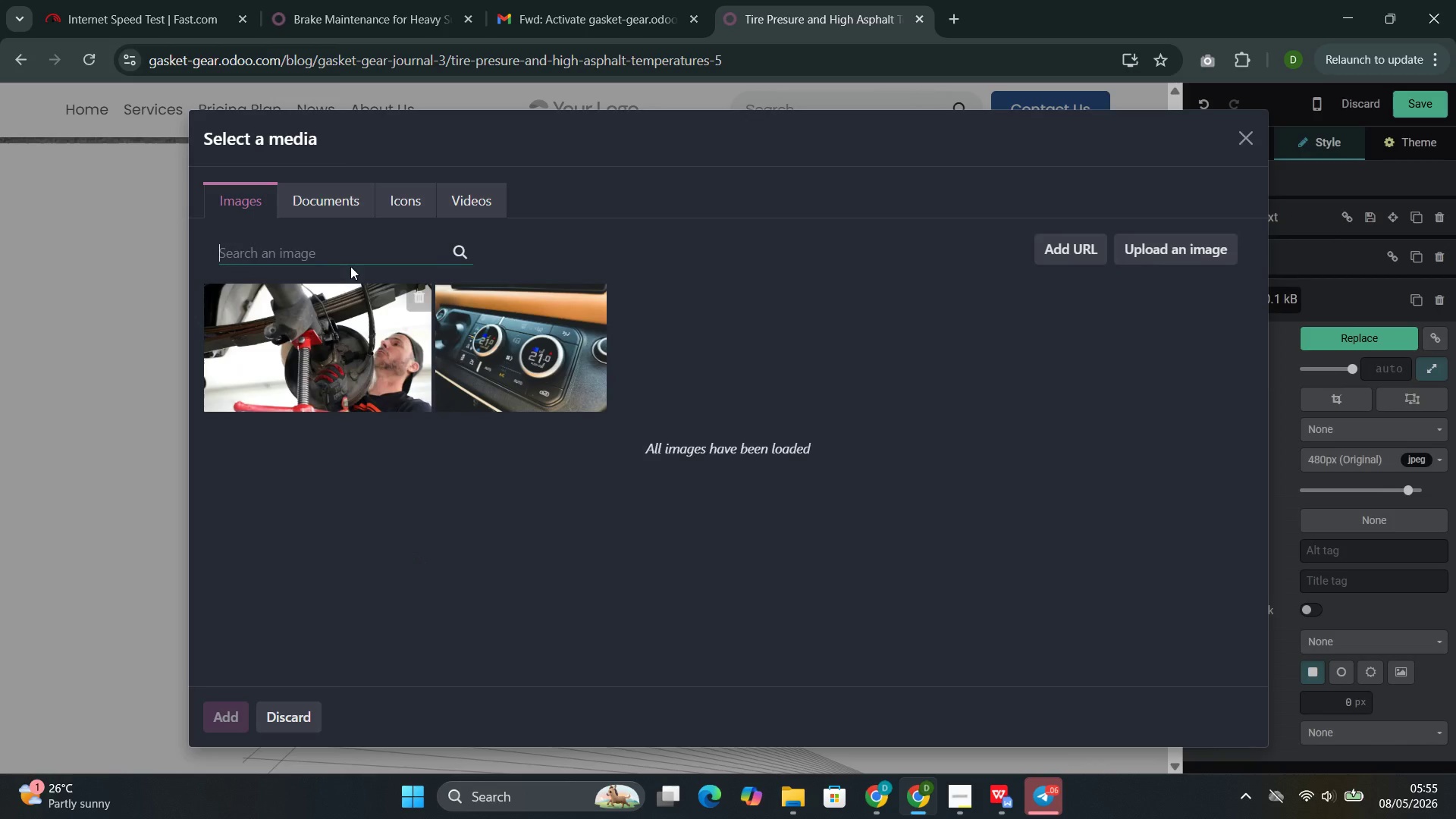 
left_click([352, 245])
 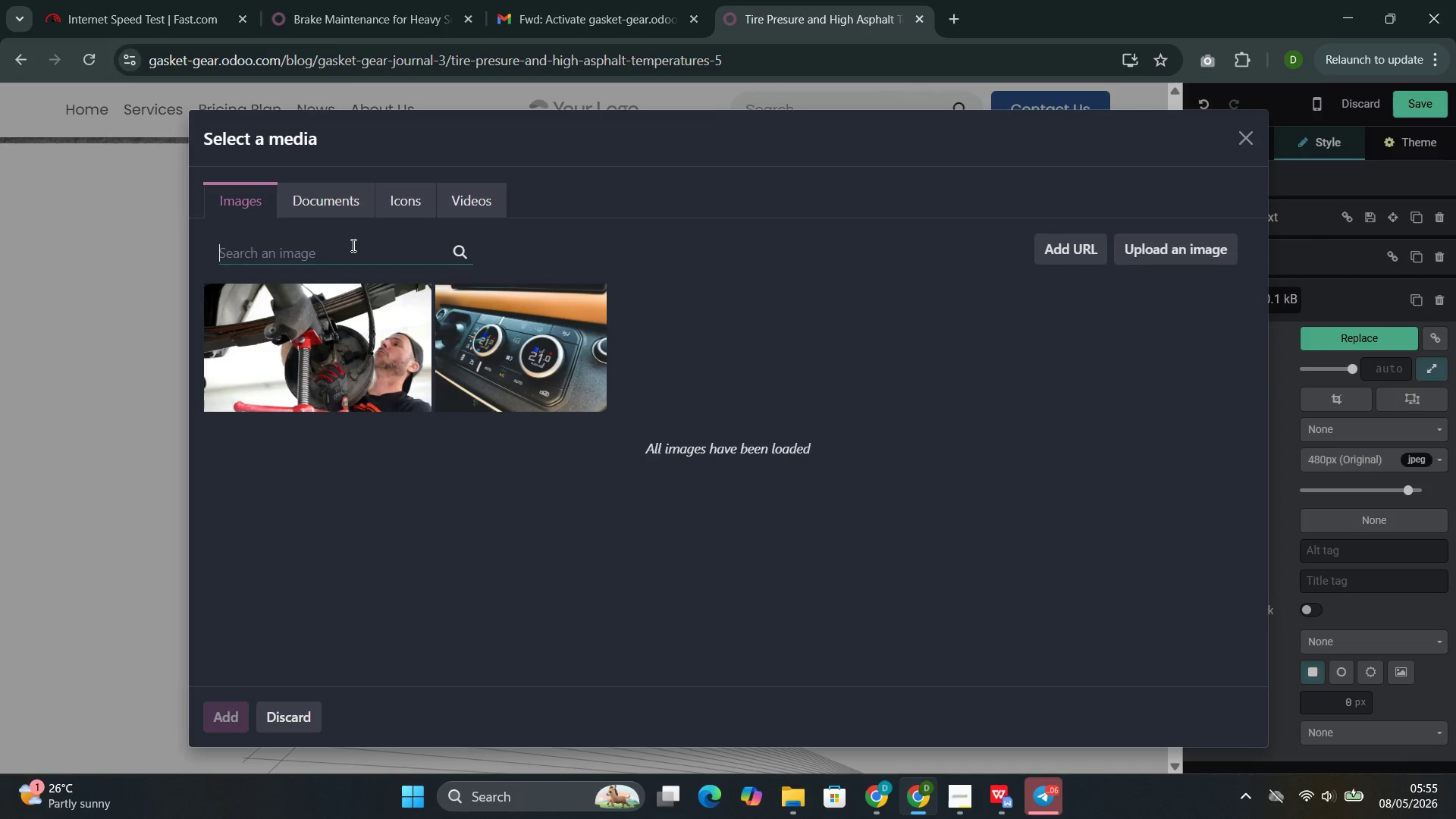 
key(Control+V)
 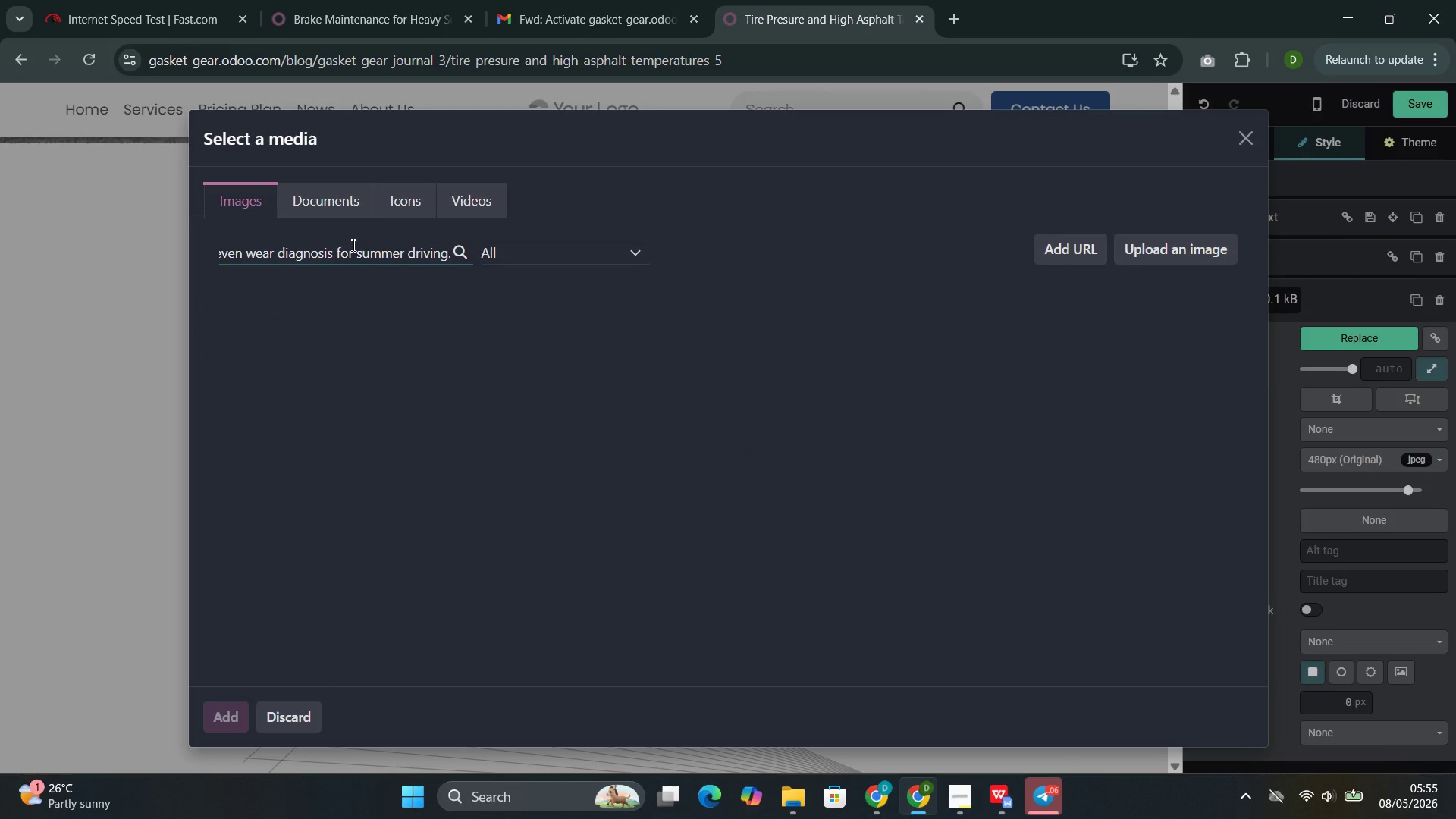 
key(Control+Z)
 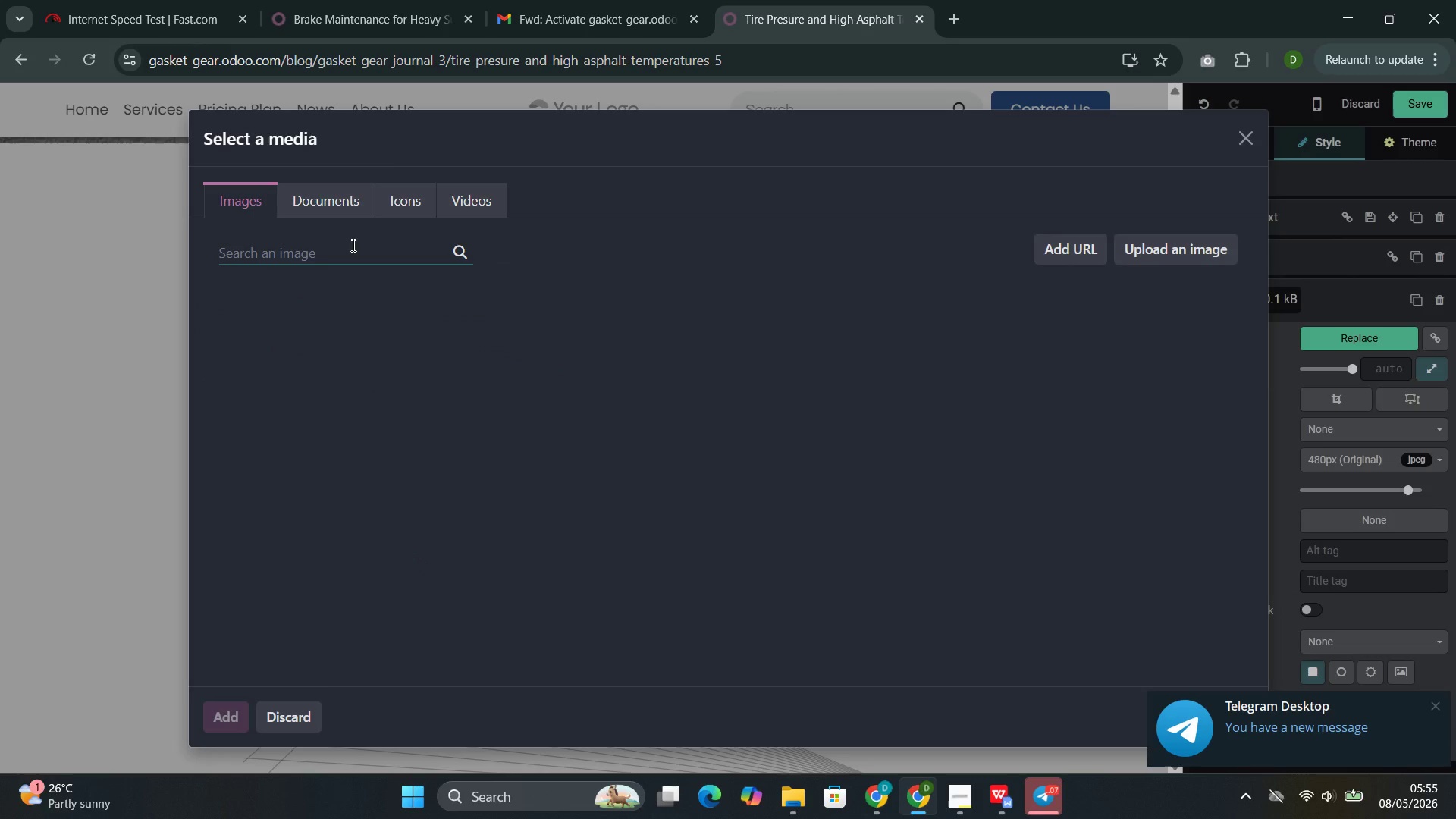 
type(ti)
 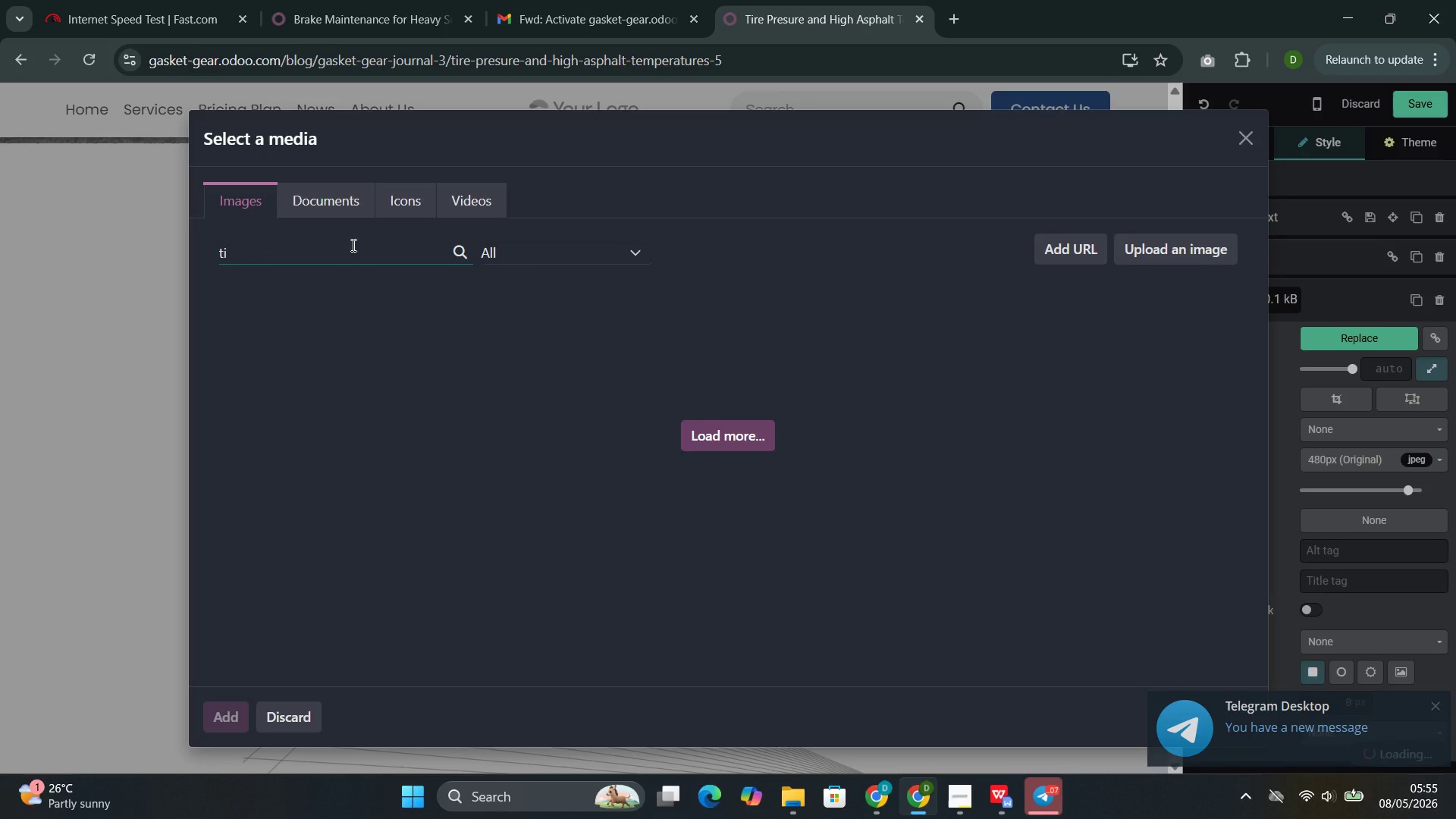 
wait(6.45)
 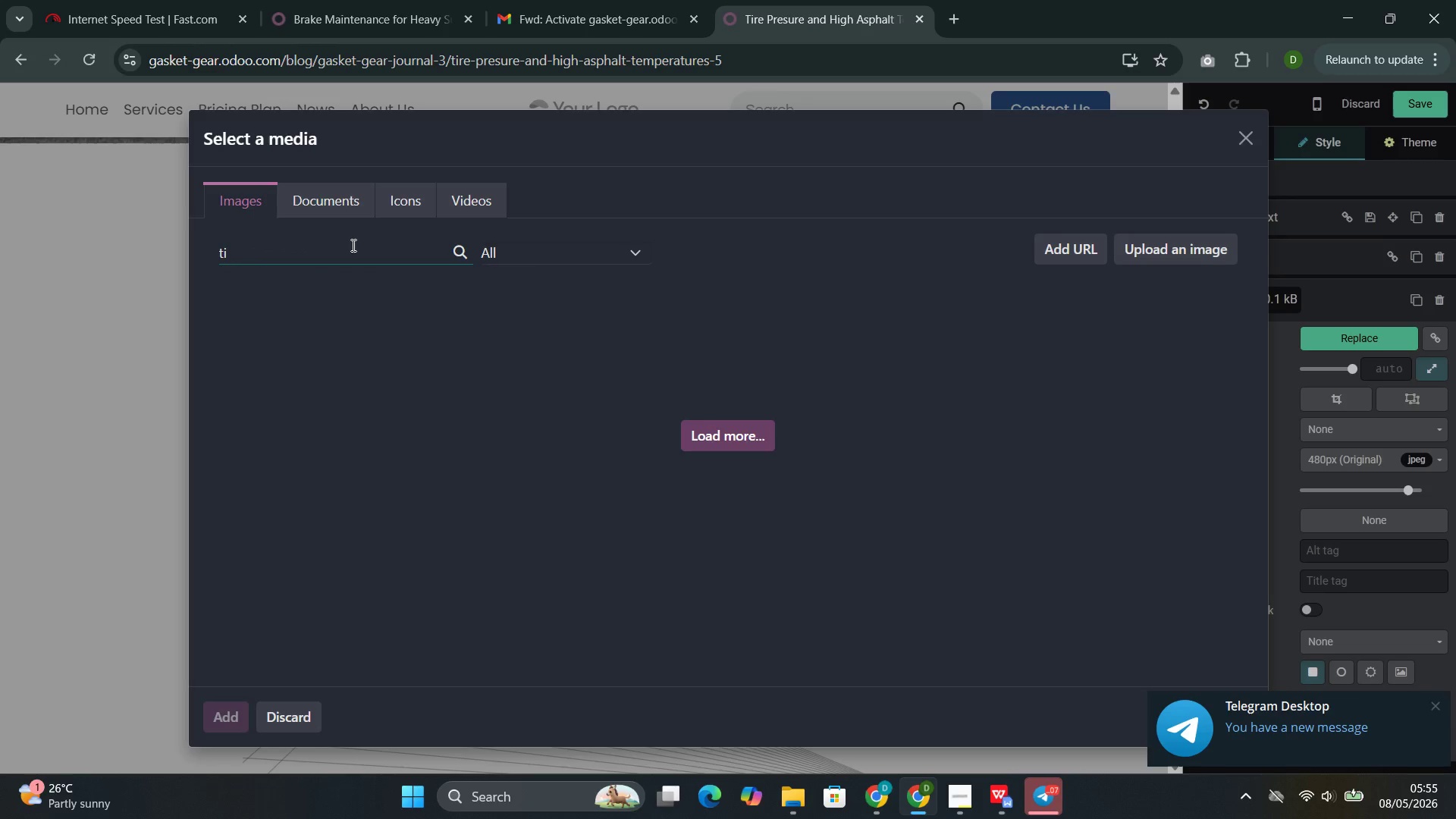 
type(re tread)
 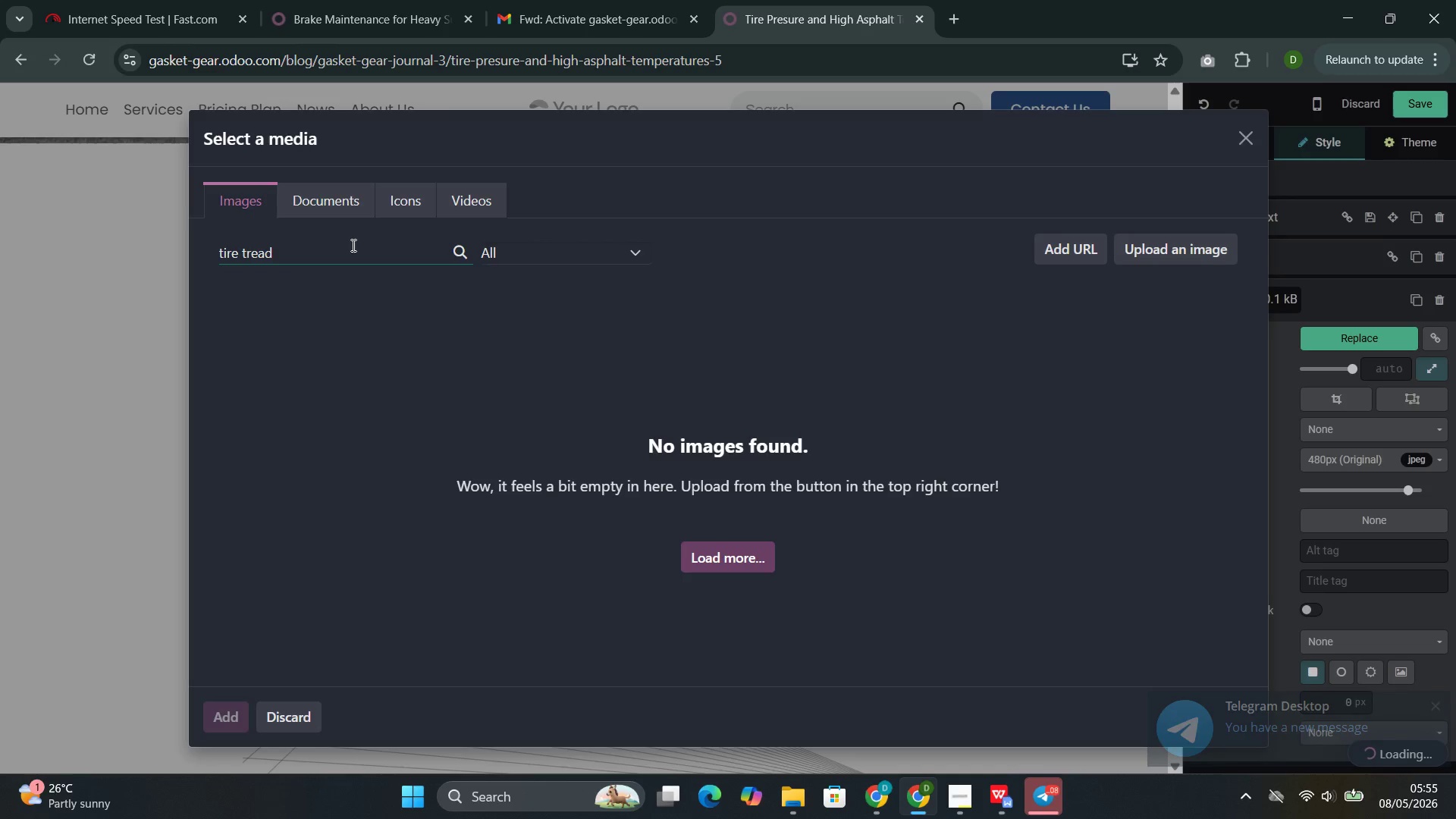 
wait(7.73)
 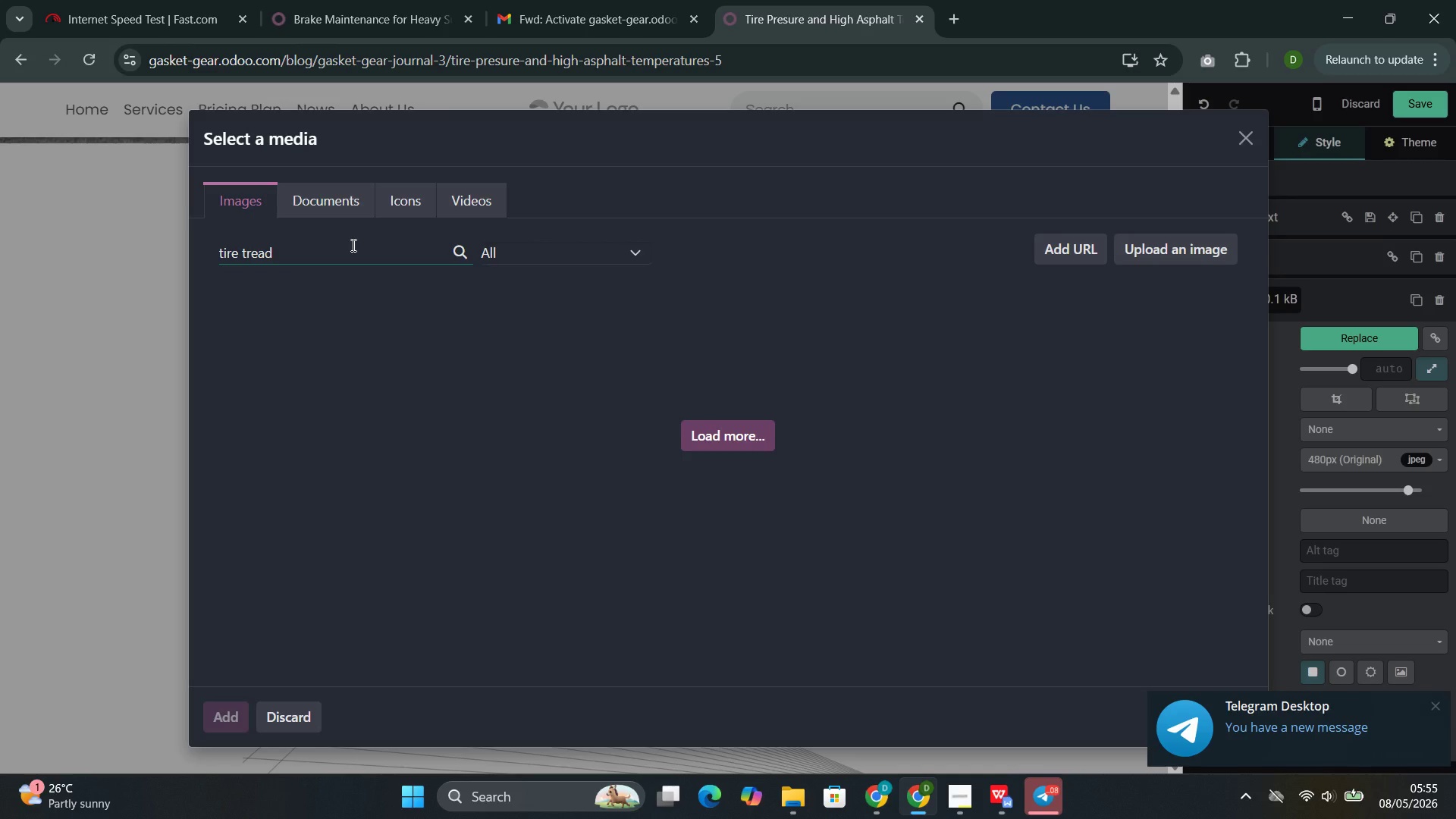 
key(Space)
 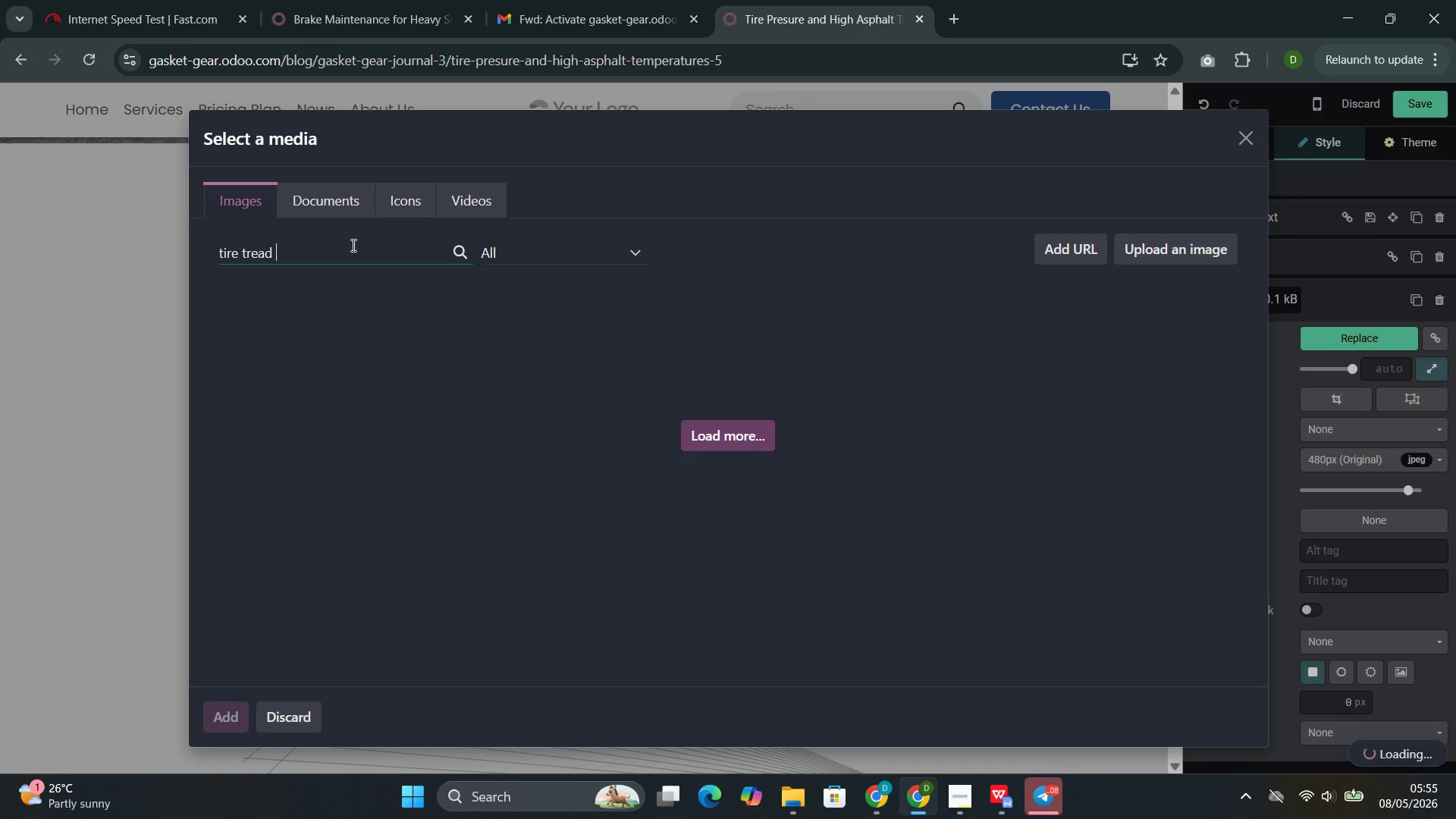 
key(Backspace)
 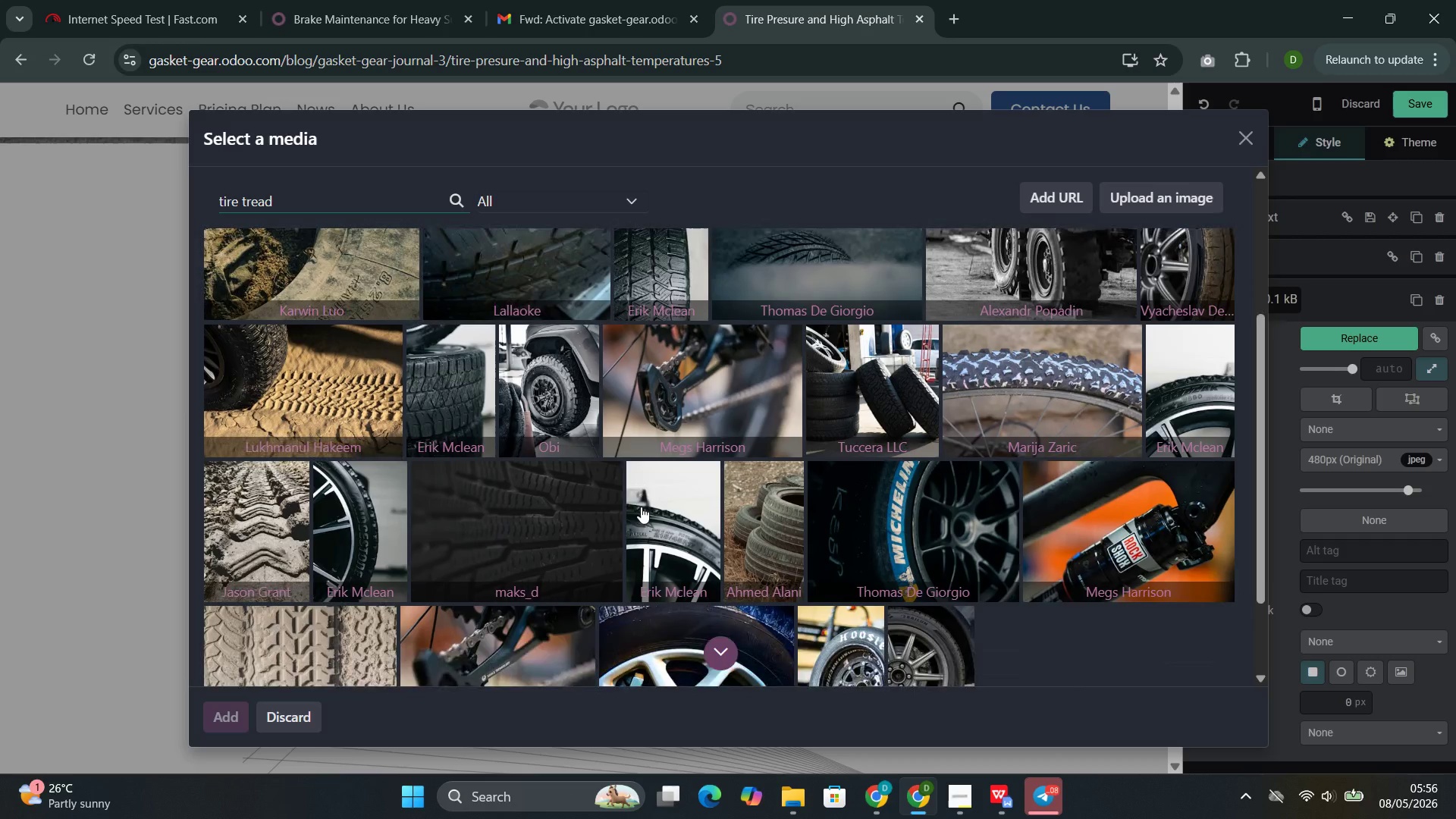 
wait(19.31)
 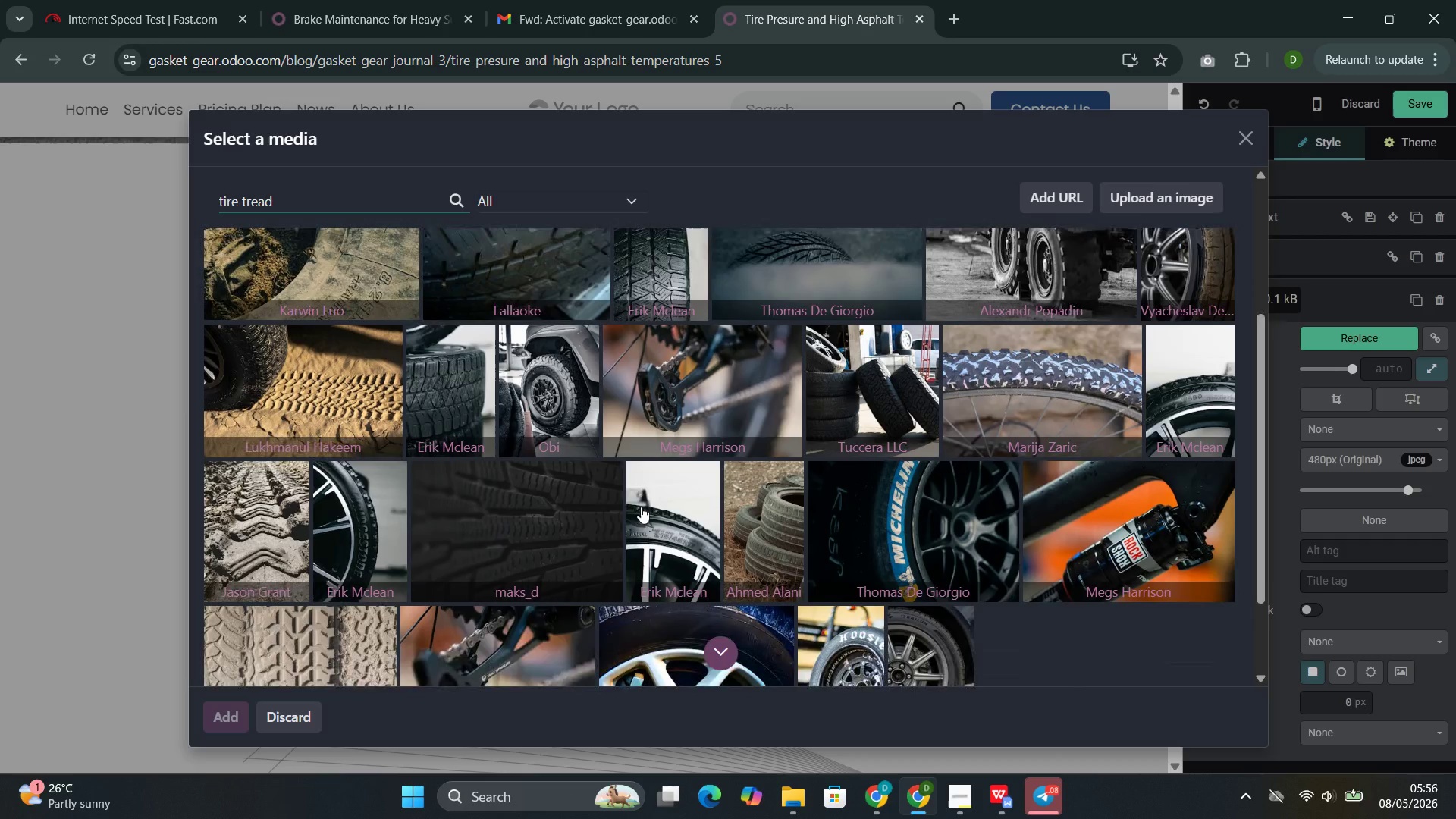 
left_click([564, 389])
 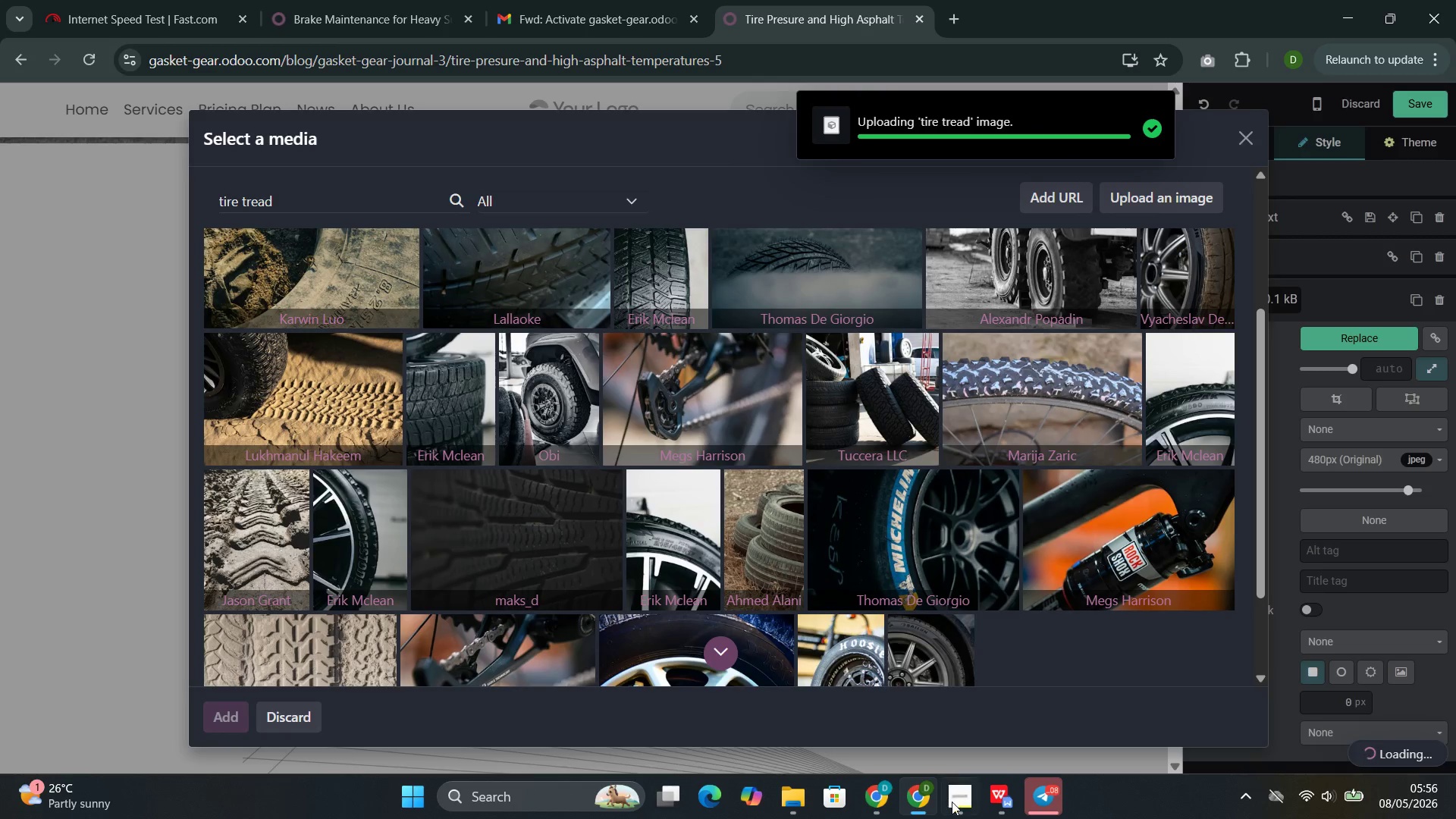 
left_click([924, 696])
 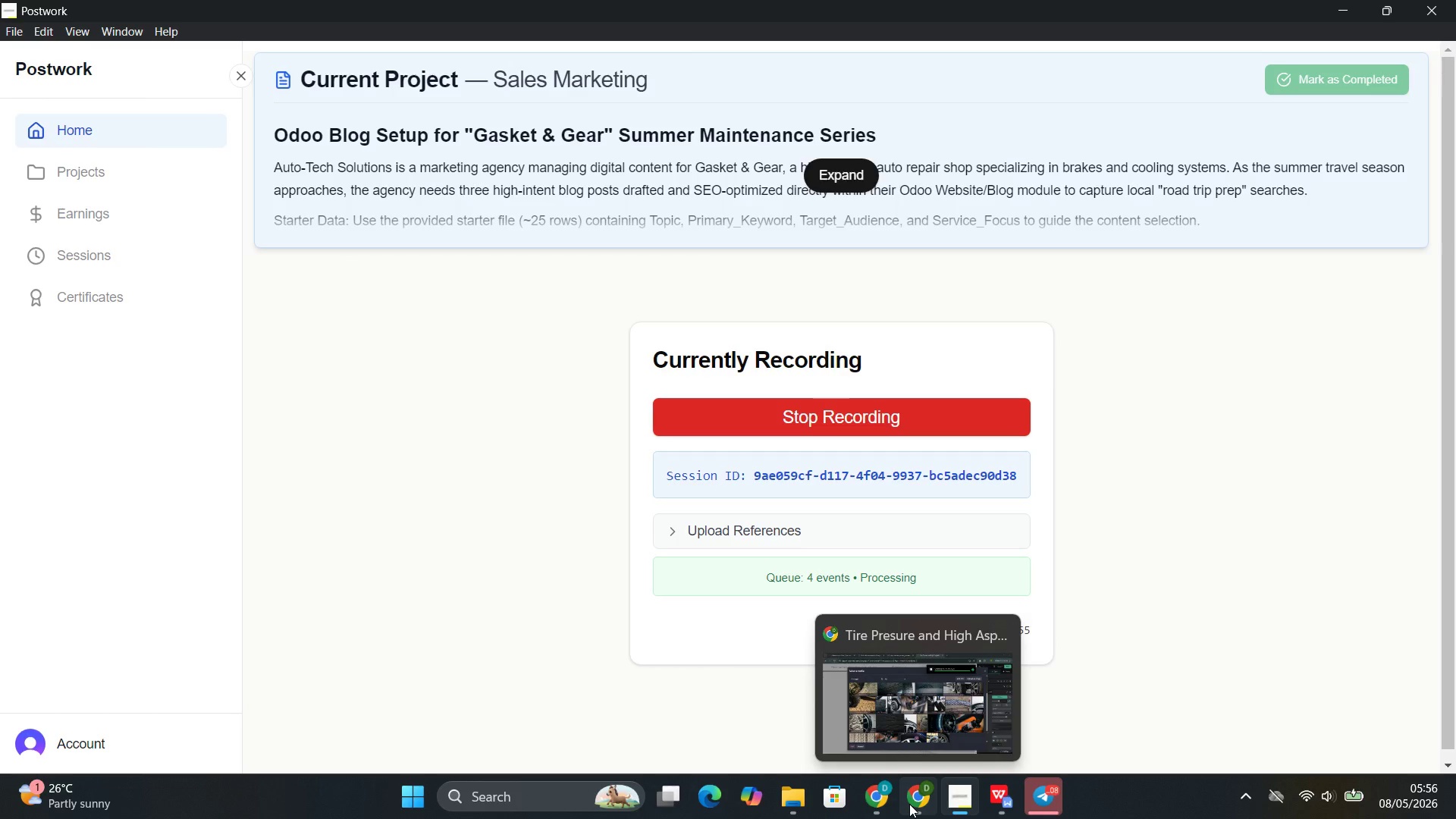 
left_click([908, 692])
 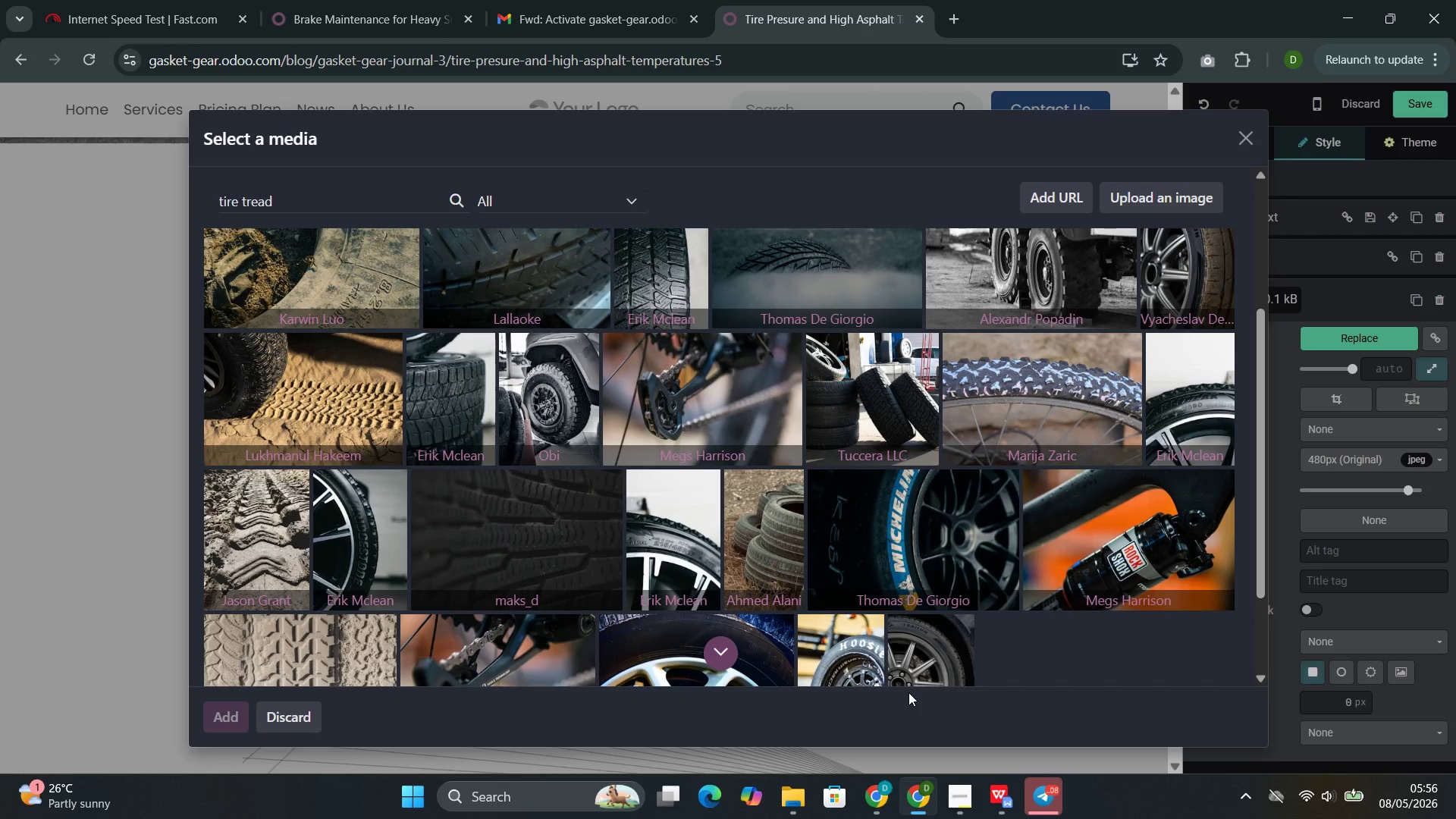 
wait(18.61)
 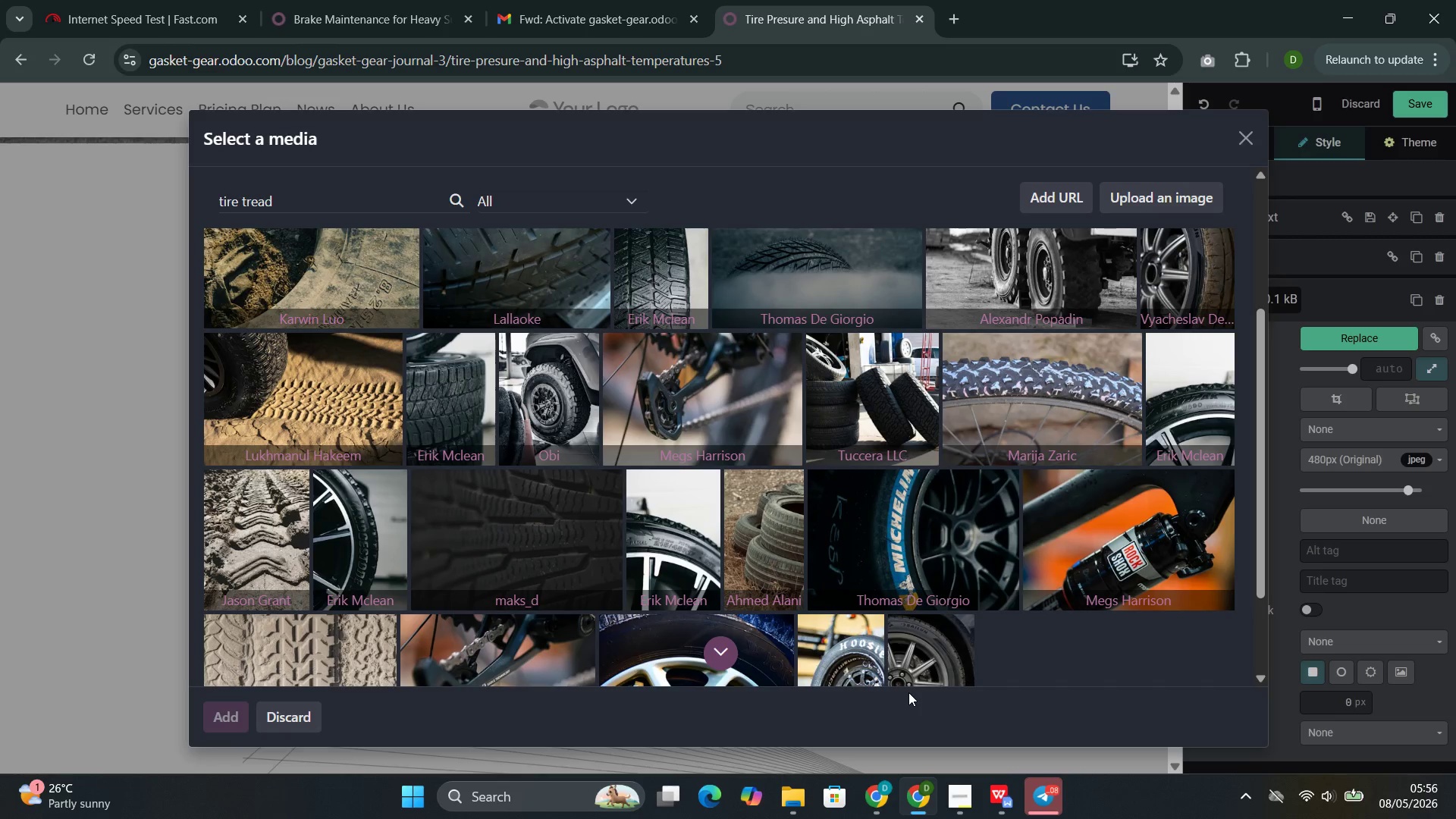 
mouse_move([780, 504])
 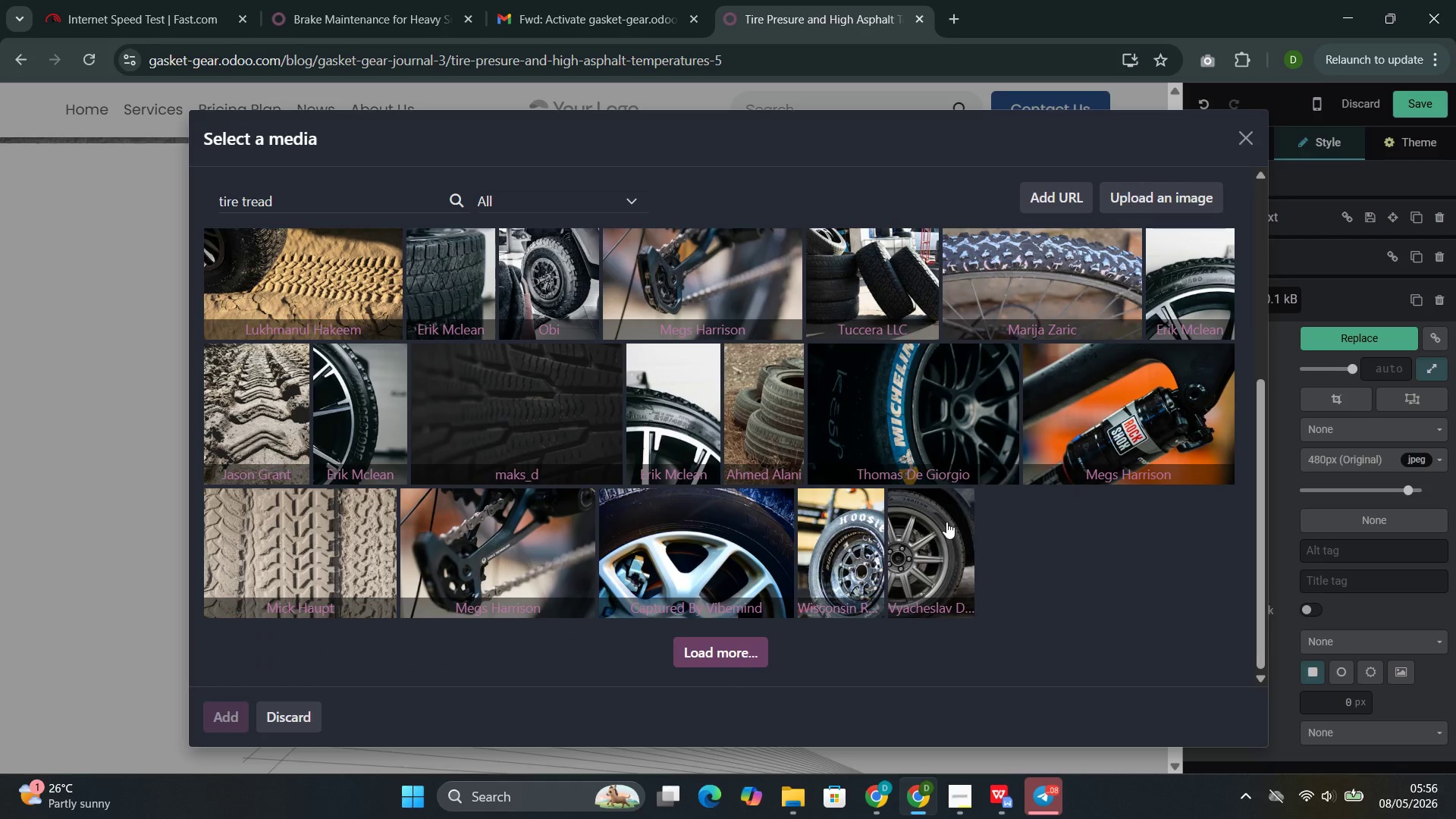 
left_click([946, 522])
 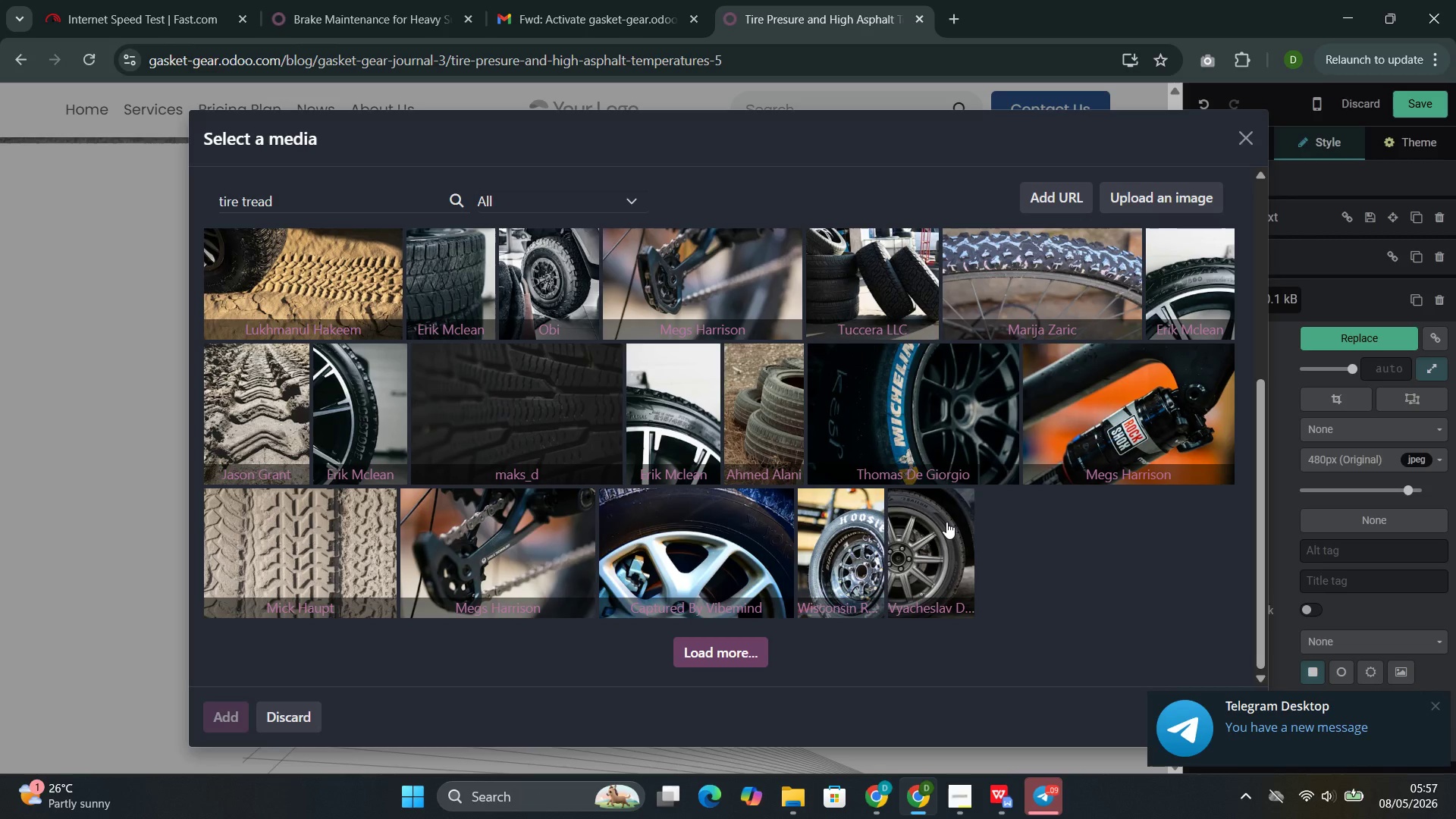 
wait(35.28)
 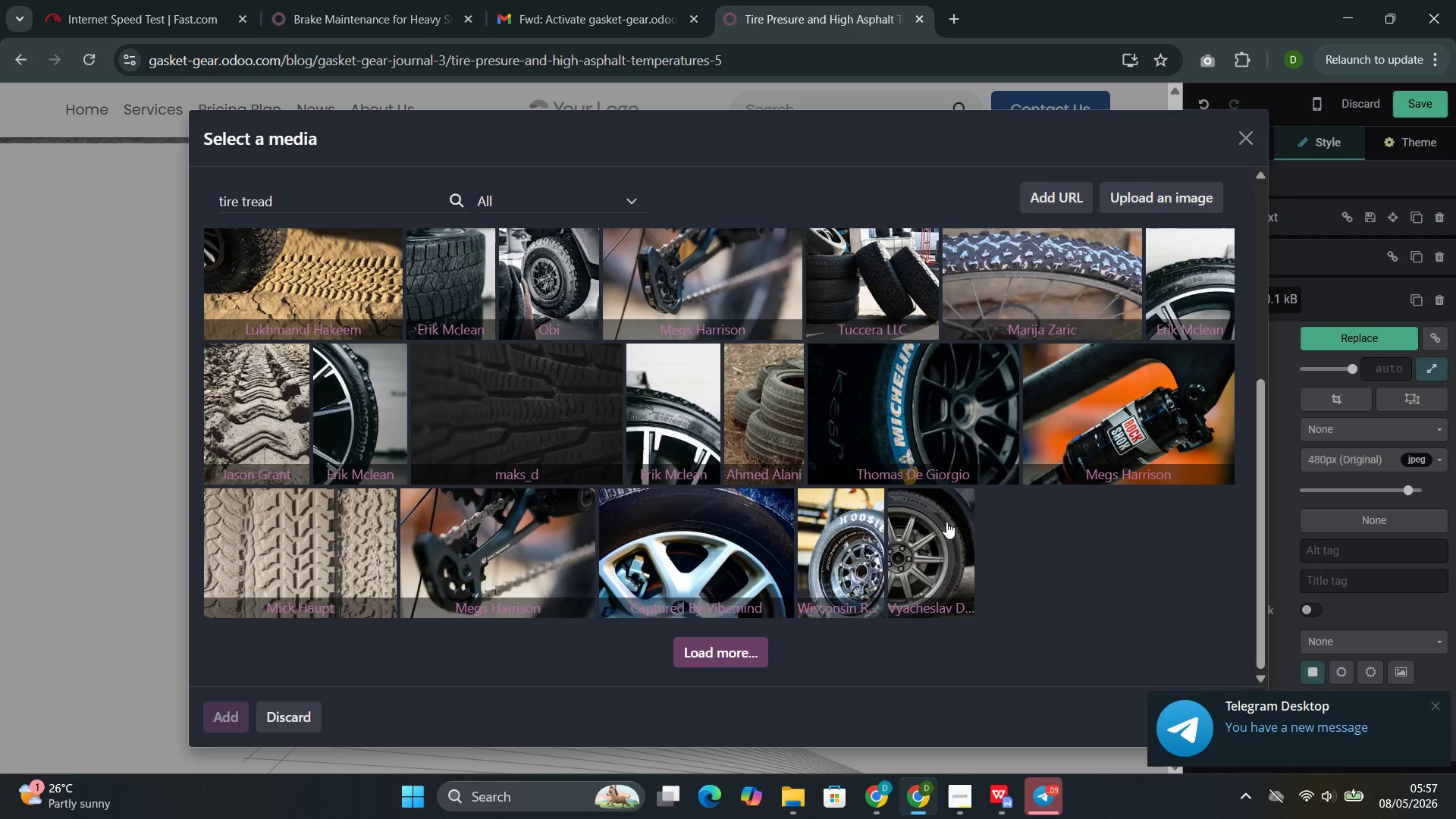 
double_click([799, 400])
 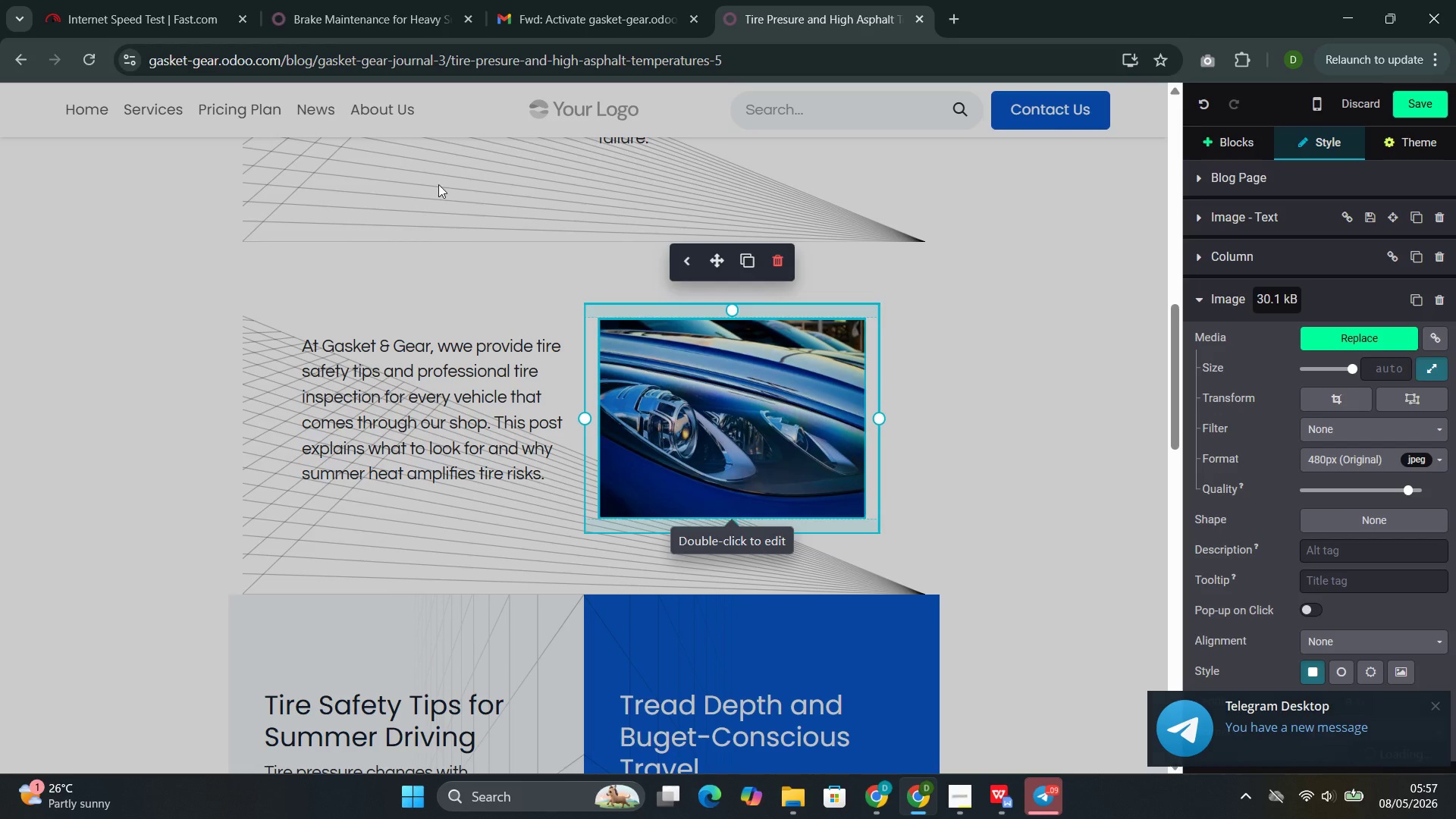 
left_click([131, 1])
 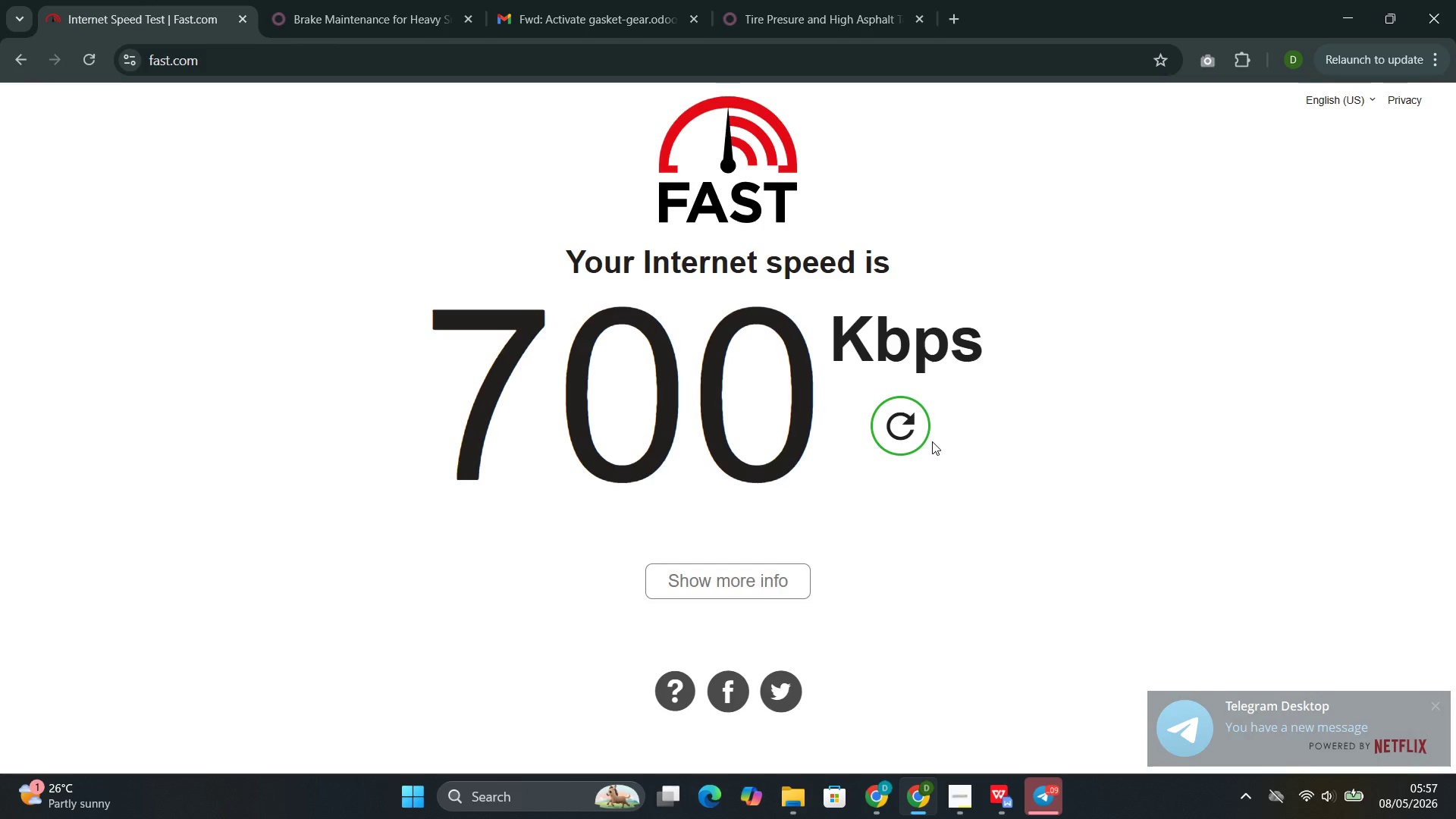 
left_click([893, 428])
 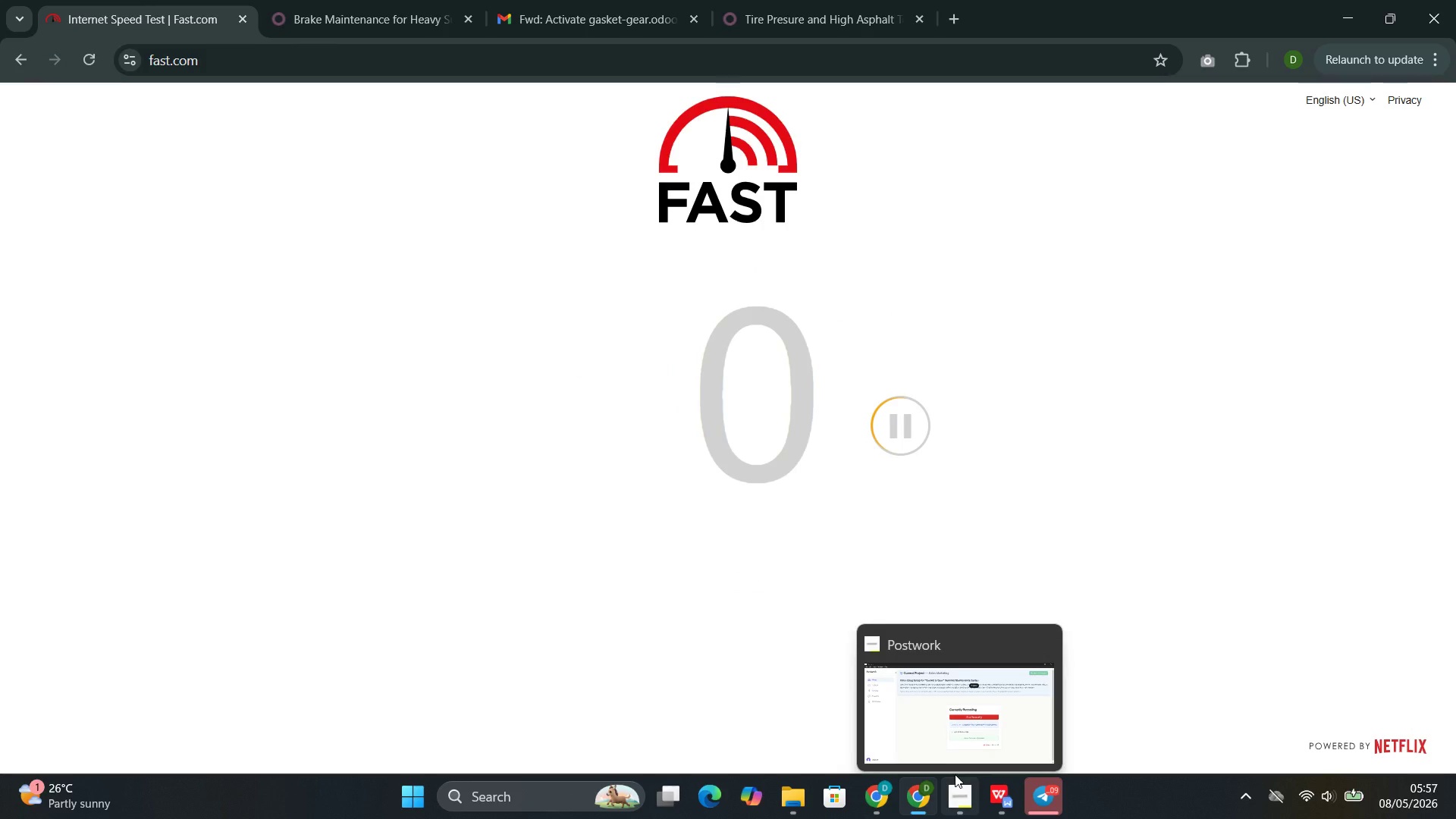 
left_click([904, 709])